 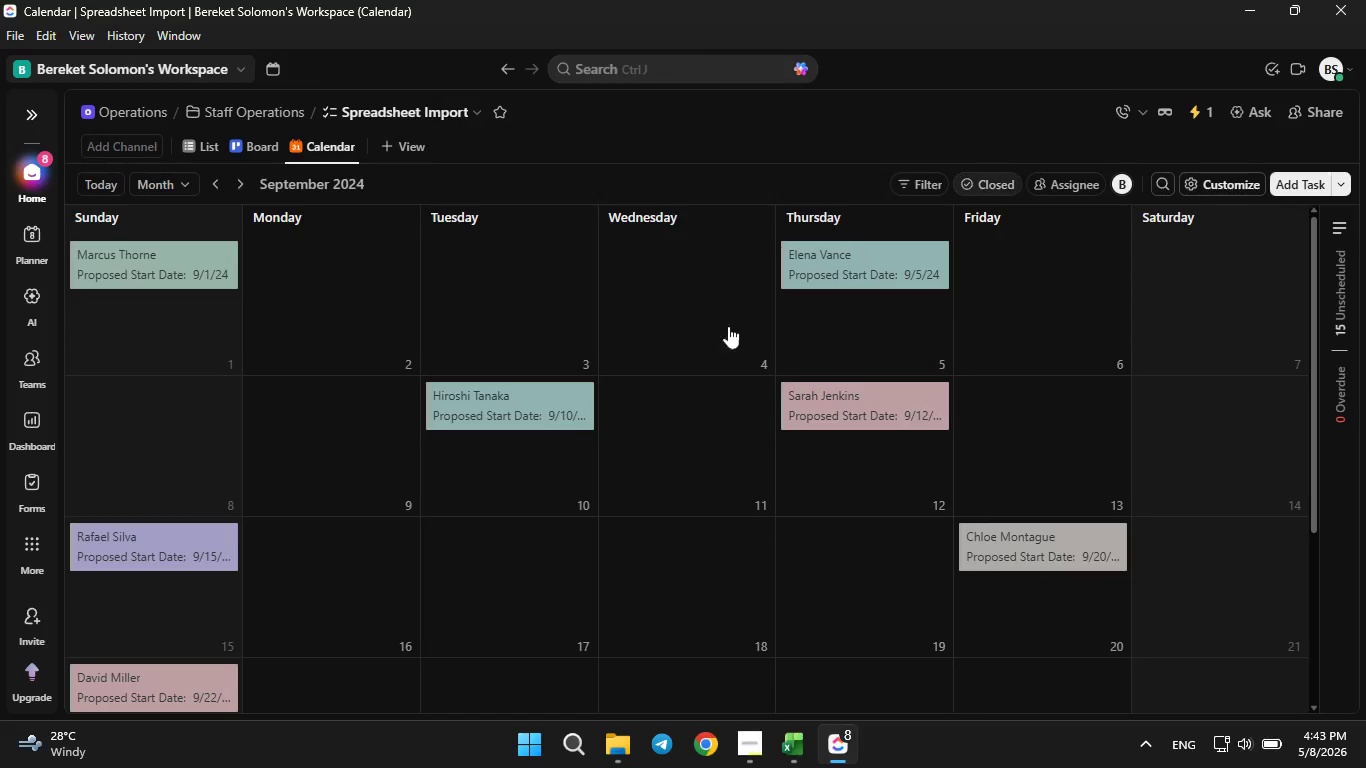 
left_click([268, 147])
 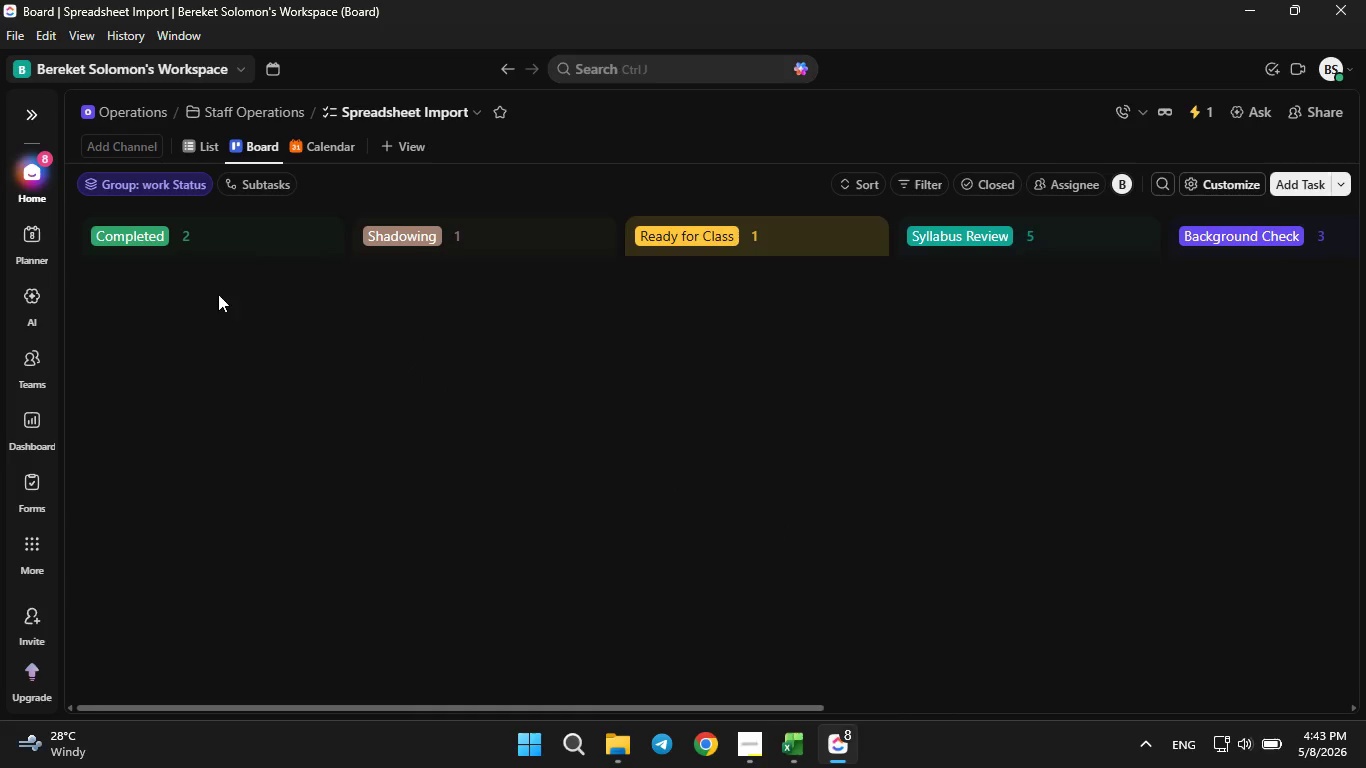 
mouse_move([204, 170])
 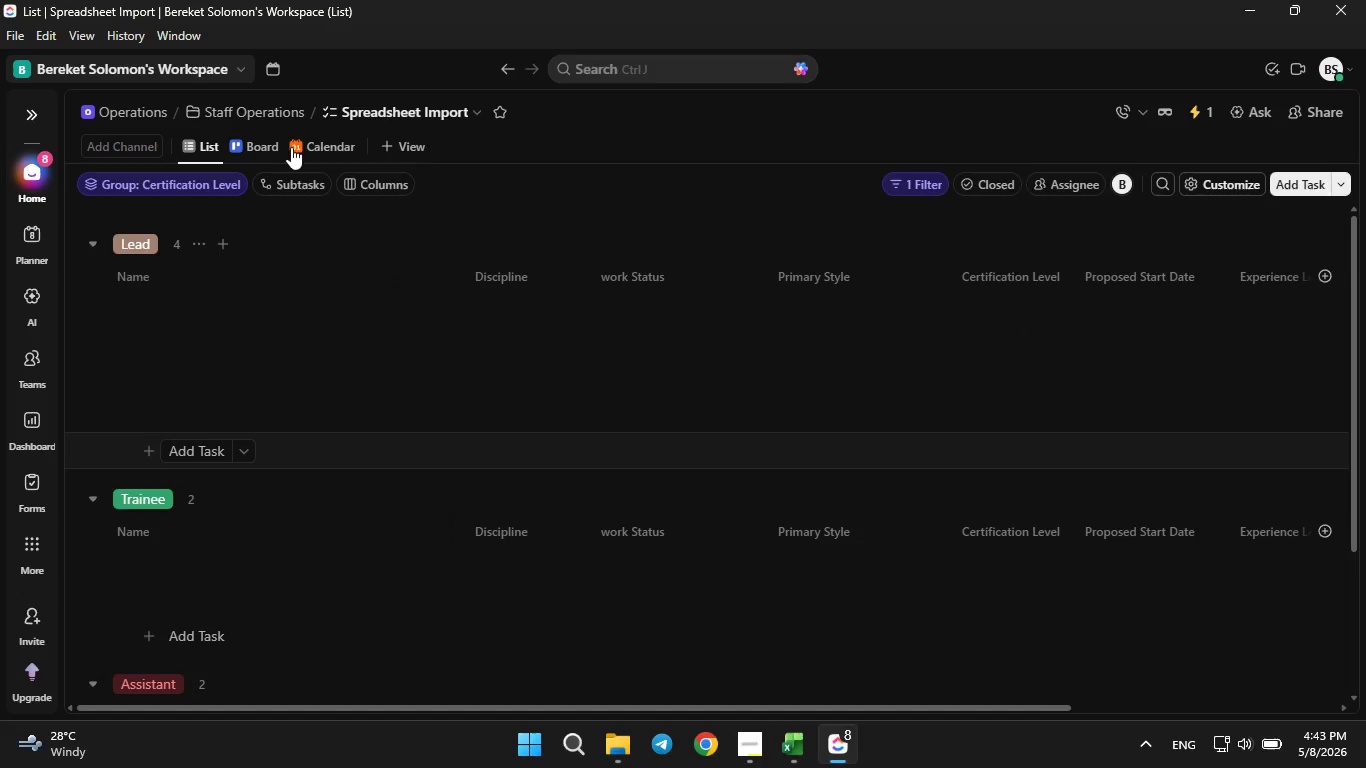 
left_click([258, 141])
 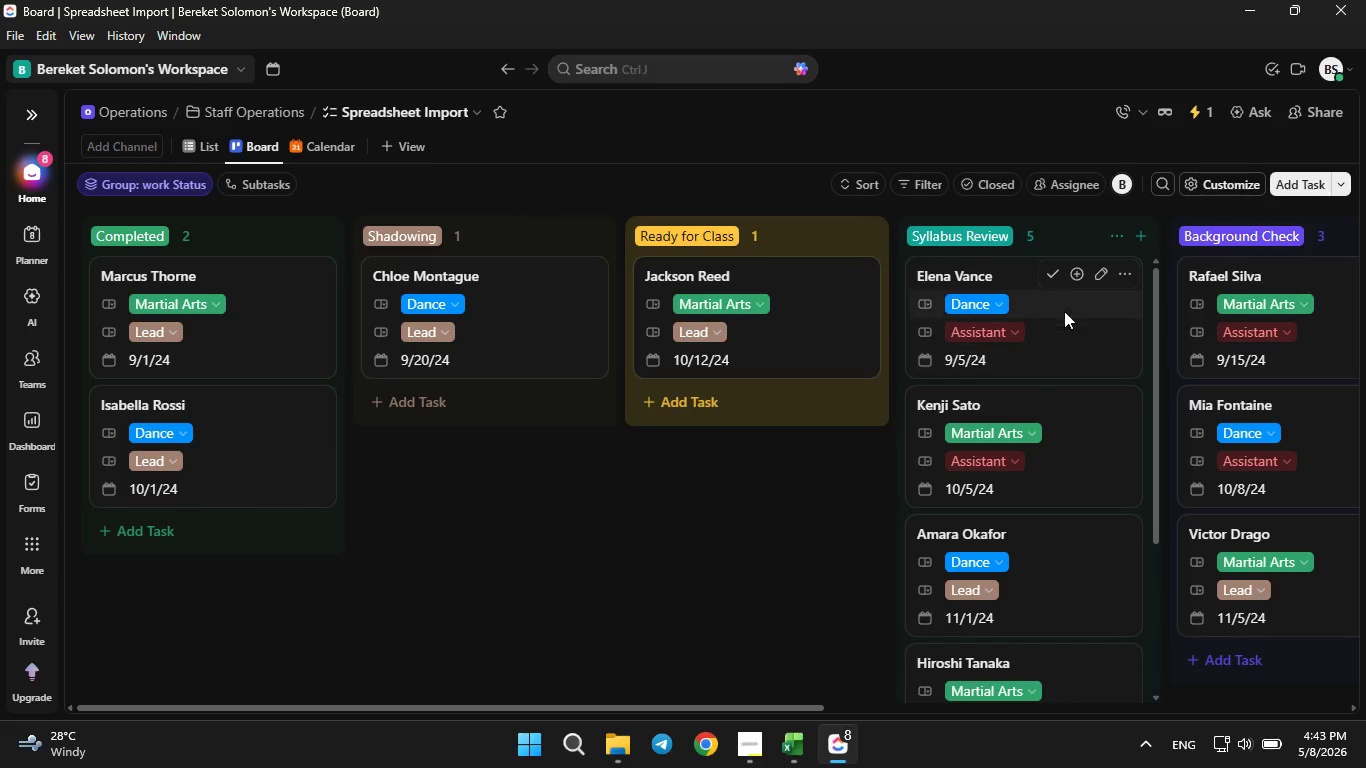 
left_click_drag(start_coordinate=[1002, 274], to_coordinate=[509, 407])
 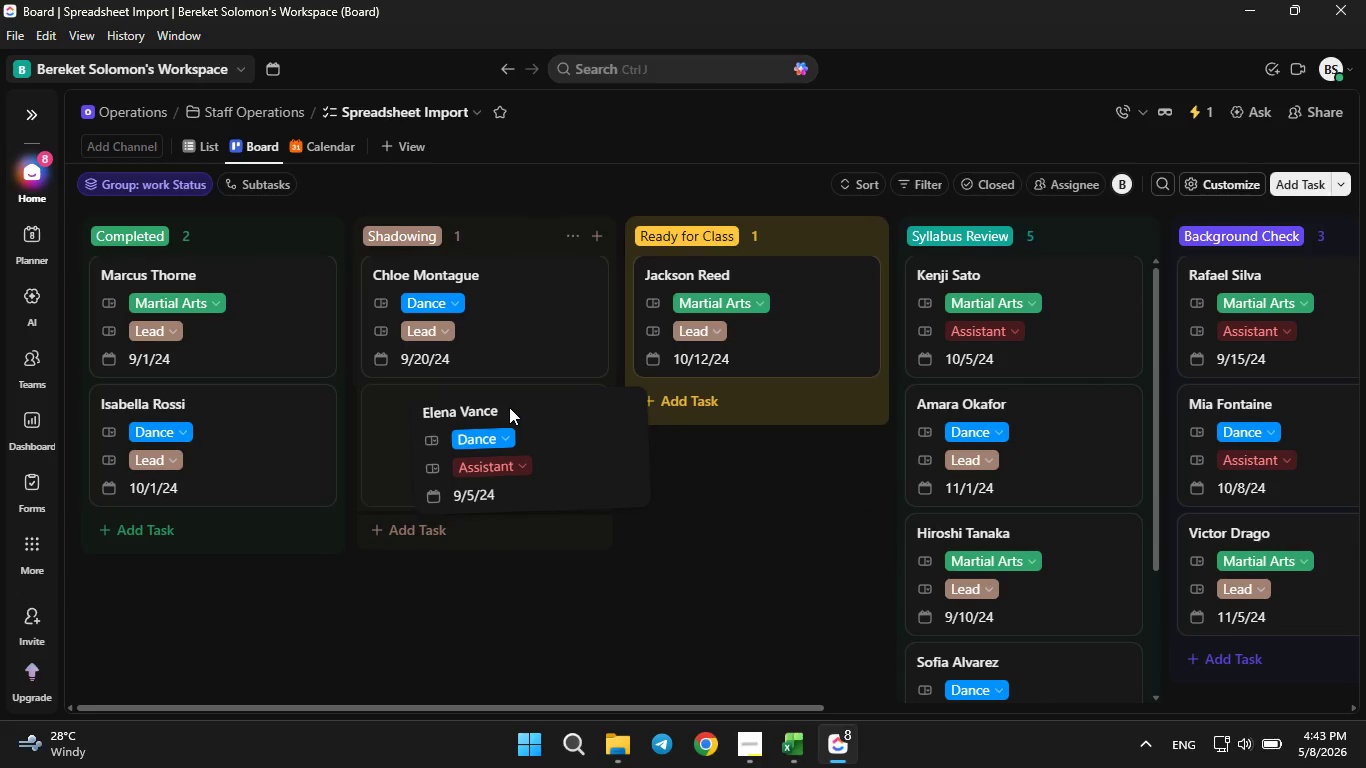 
left_click([509, 407])
 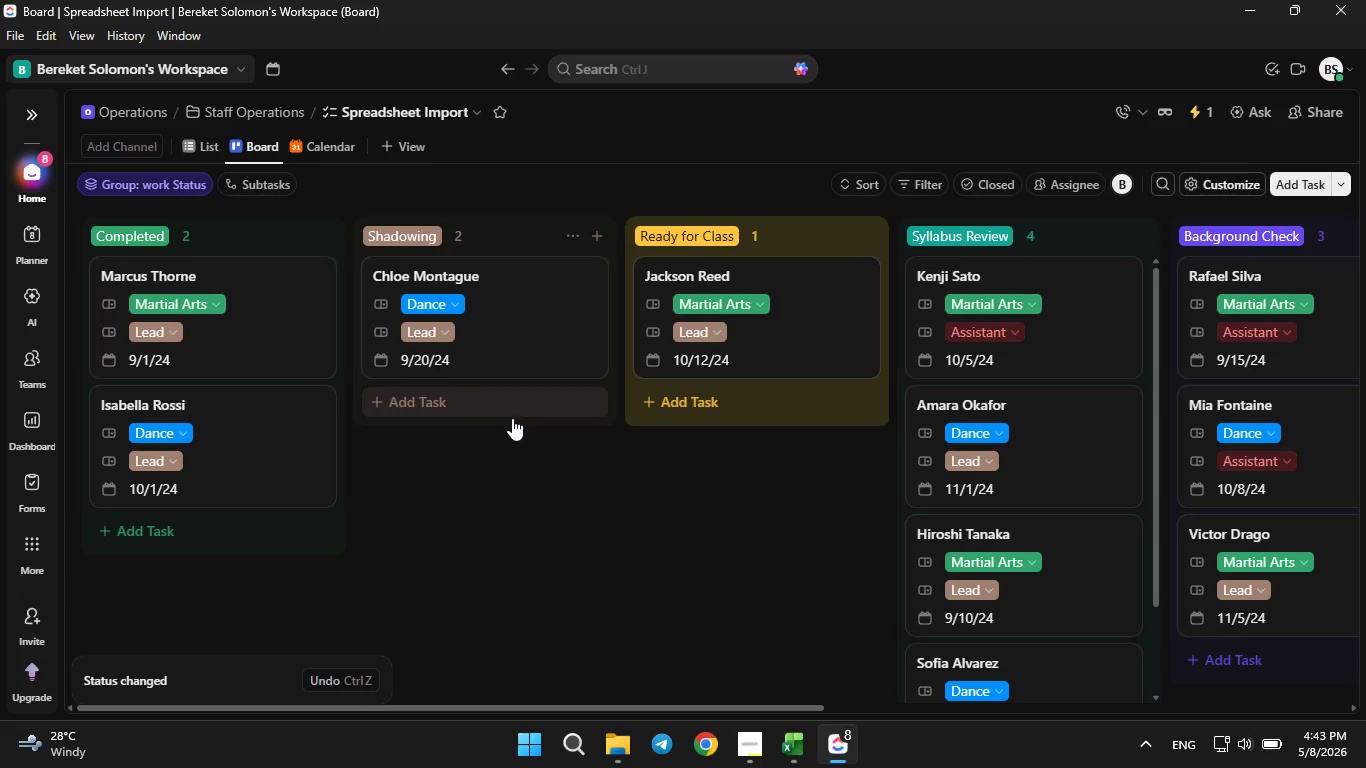 
wait(8.7)
 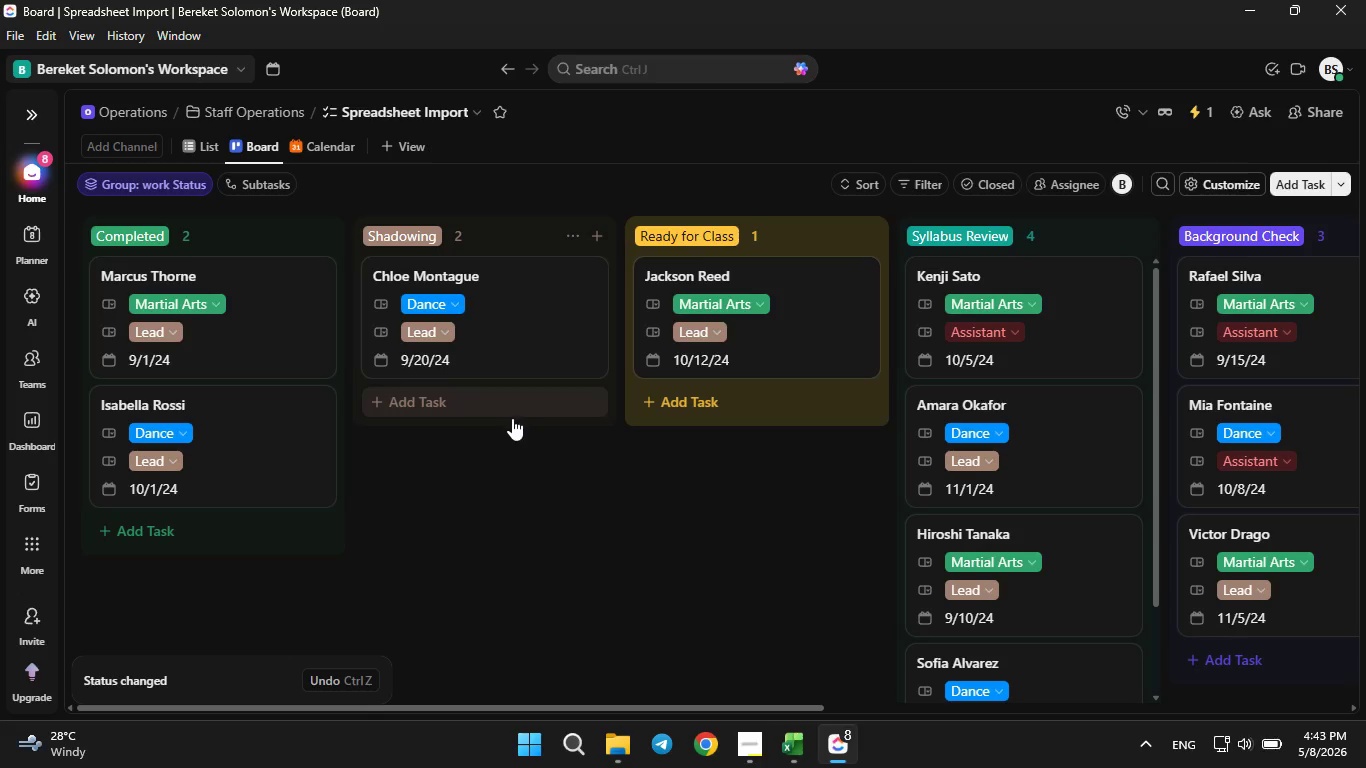 
left_click_drag(start_coordinate=[1018, 272], to_coordinate=[484, 365])
 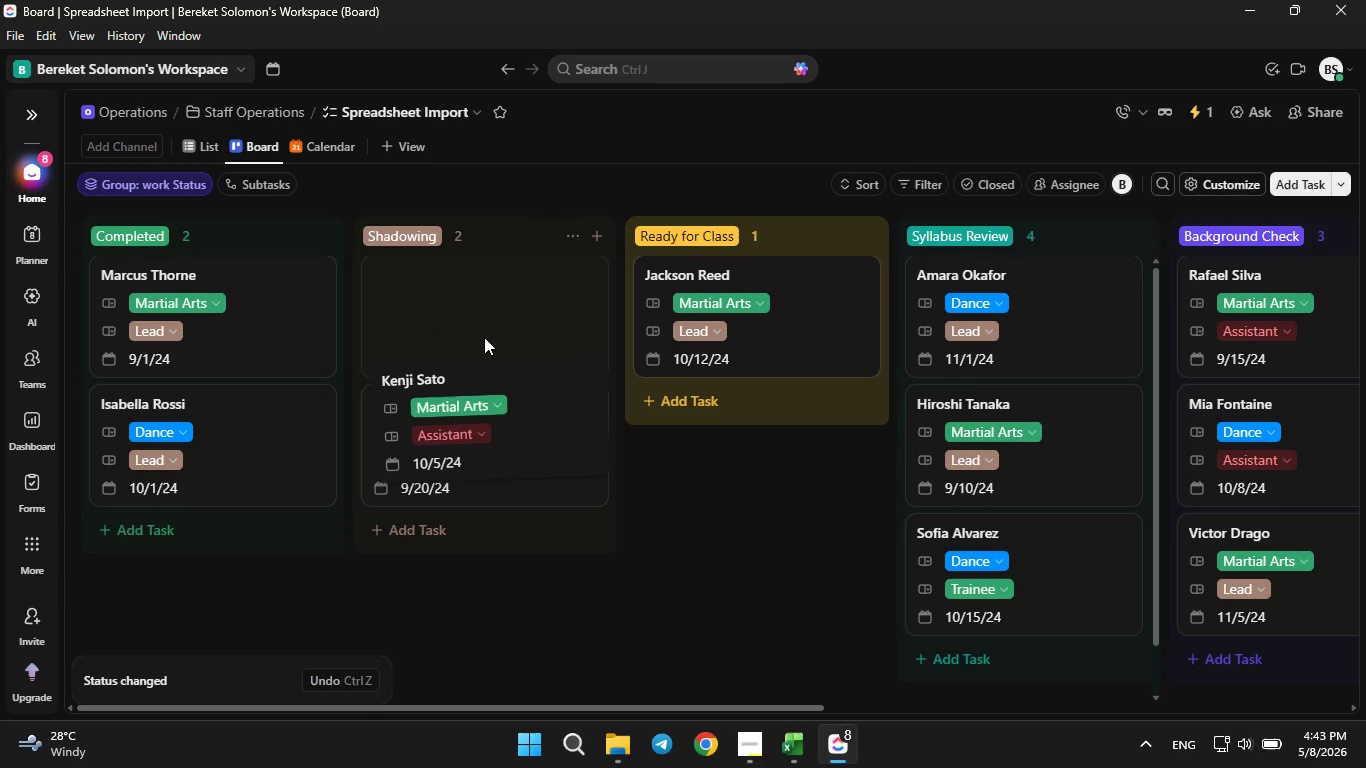 
left_click_drag(start_coordinate=[484, 354], to_coordinate=[484, 337])
 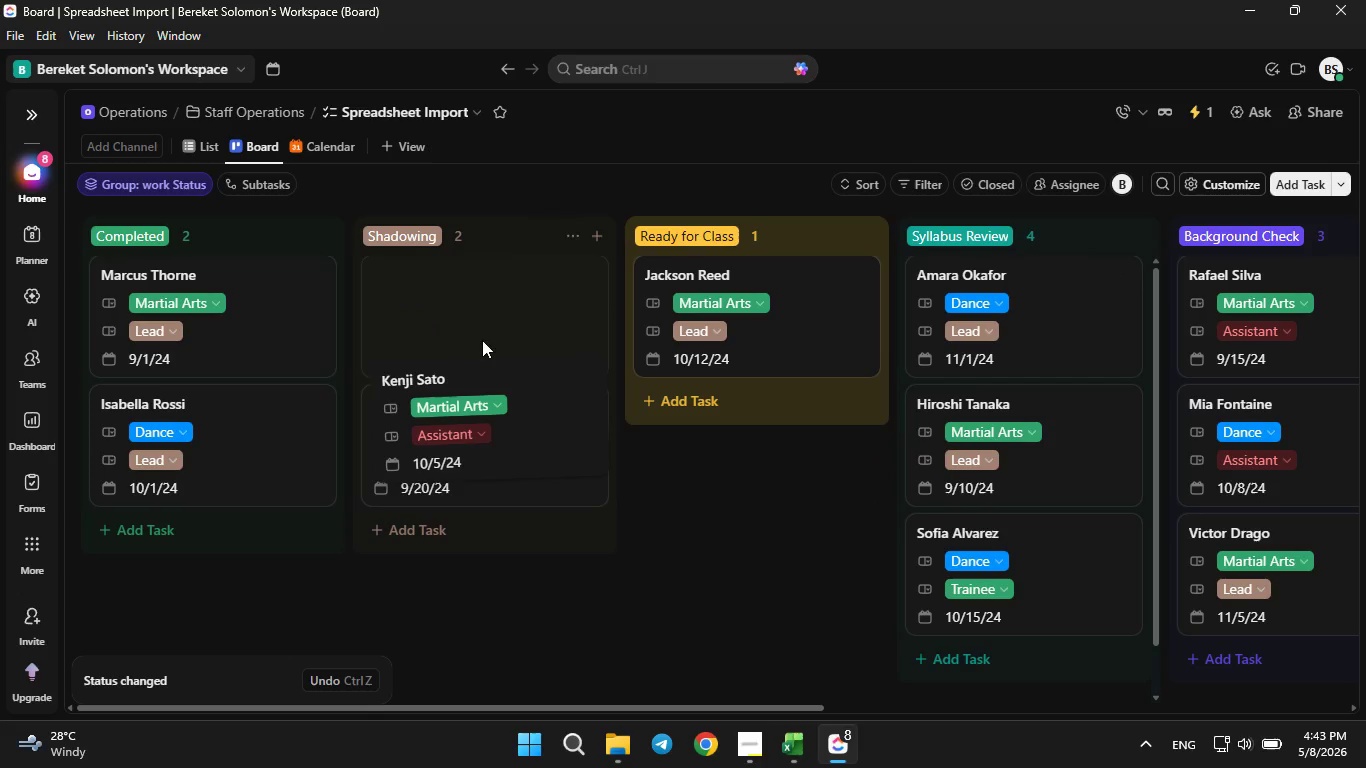 
left_click_drag(start_coordinate=[484, 337], to_coordinate=[474, 354])
 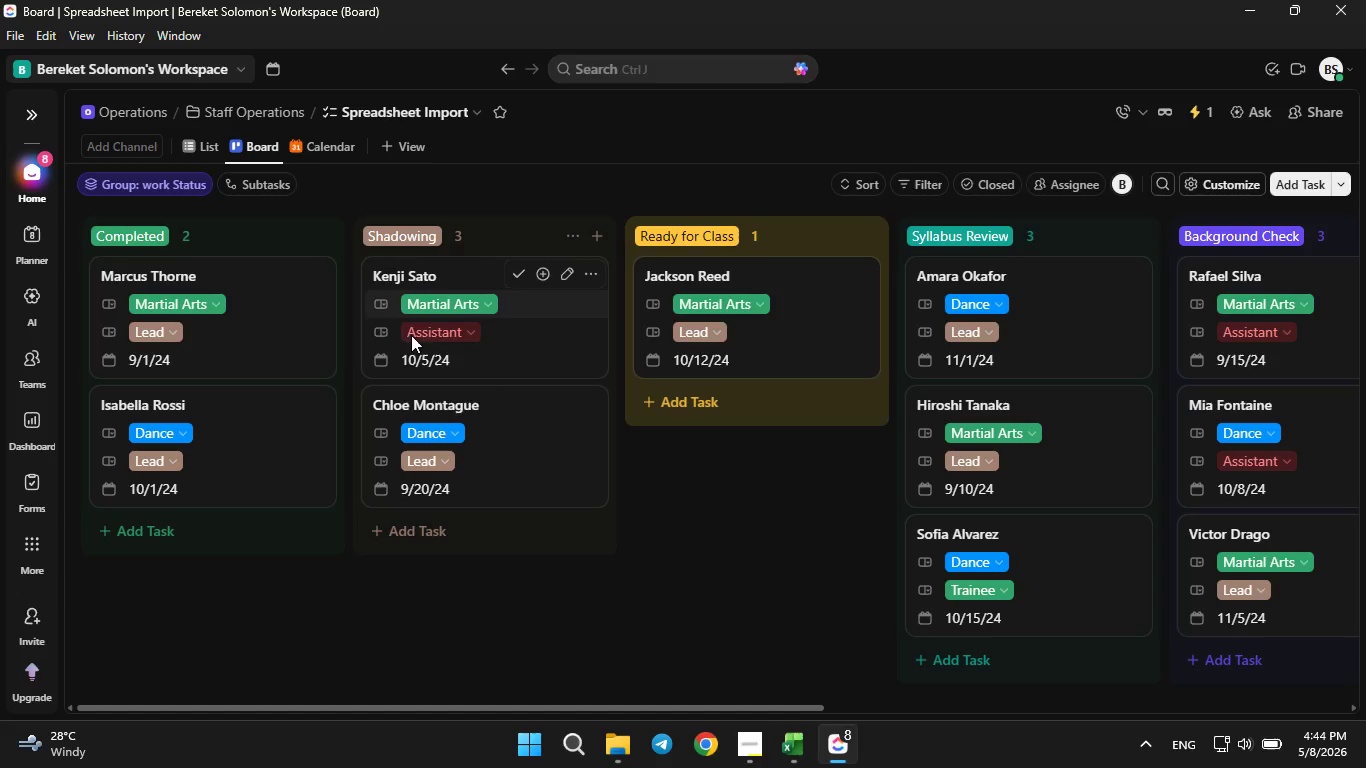 
scroll: coordinate [945, 464], scroll_direction: none, amount: 0.0
 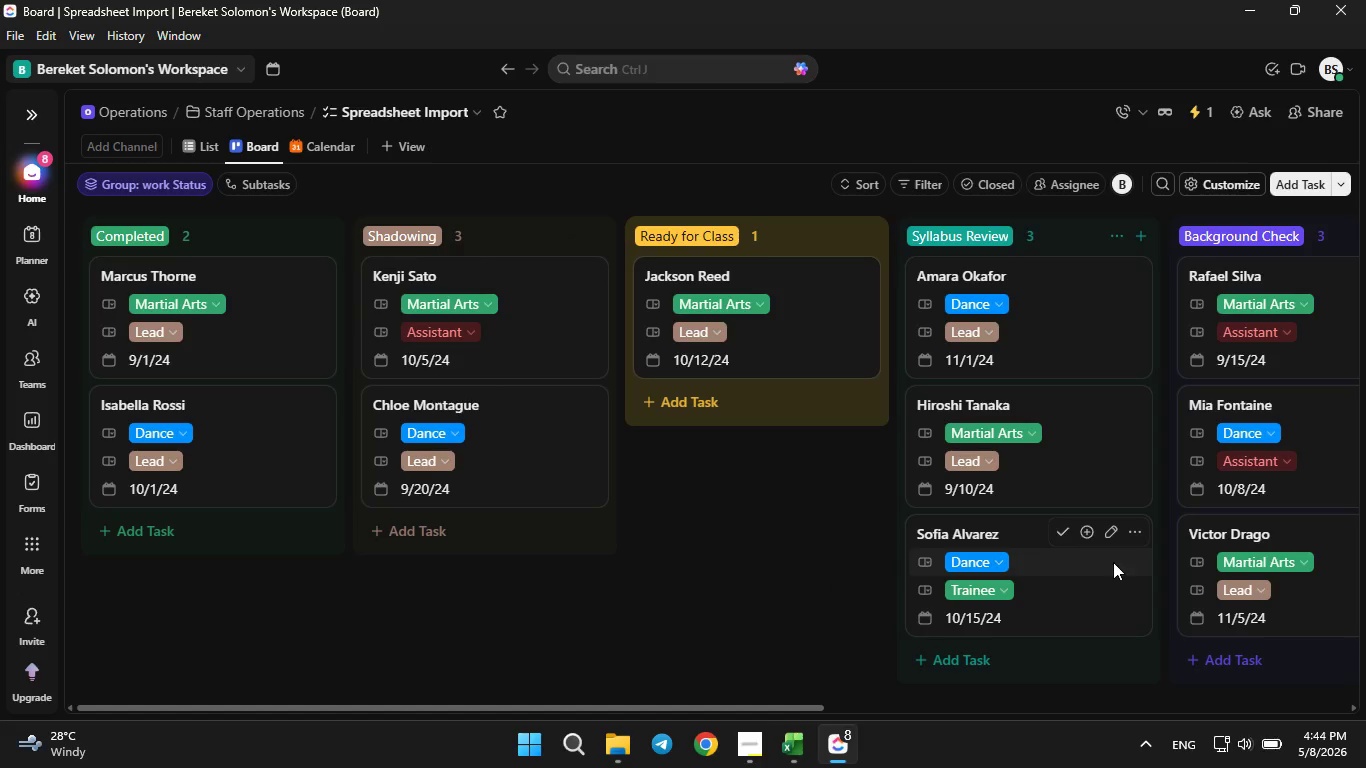 
left_click_drag(start_coordinate=[1032, 528], to_coordinate=[752, 429])
 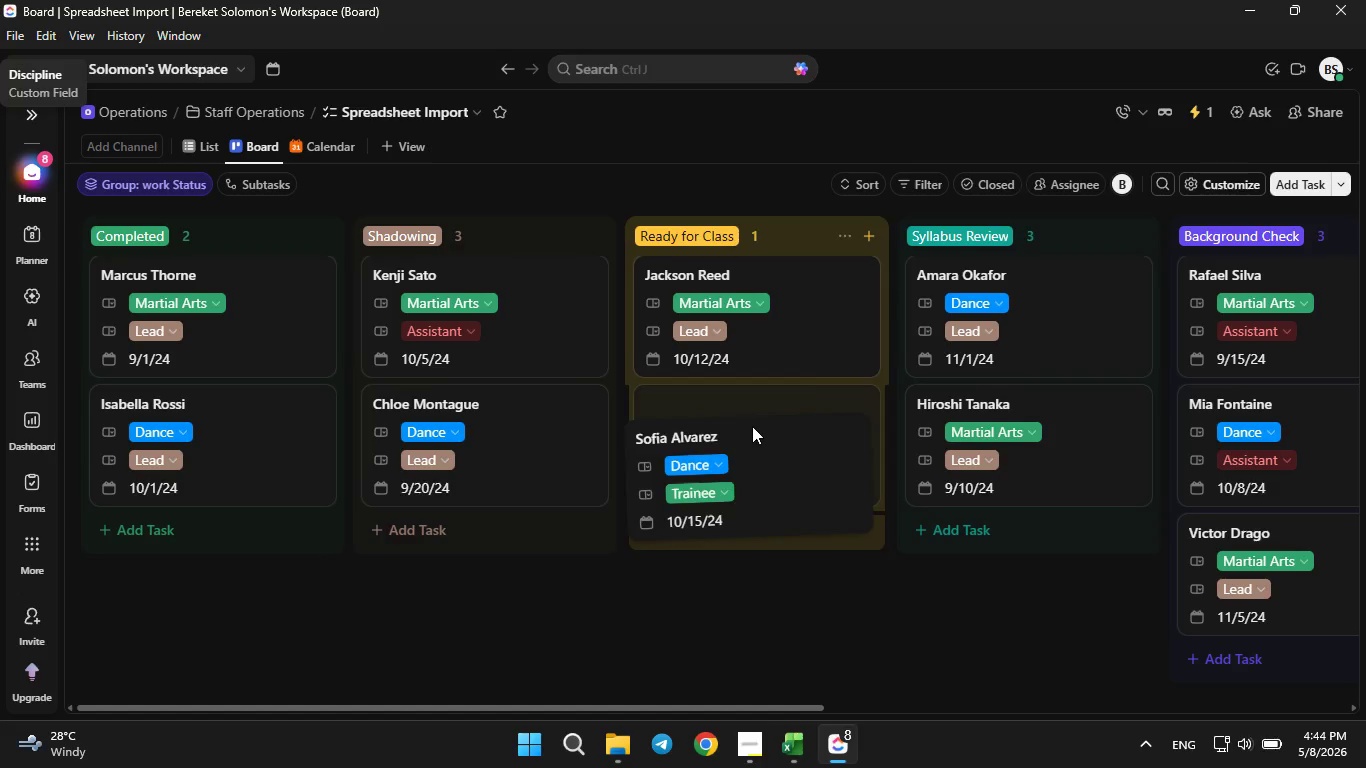 
left_click([752, 426])
 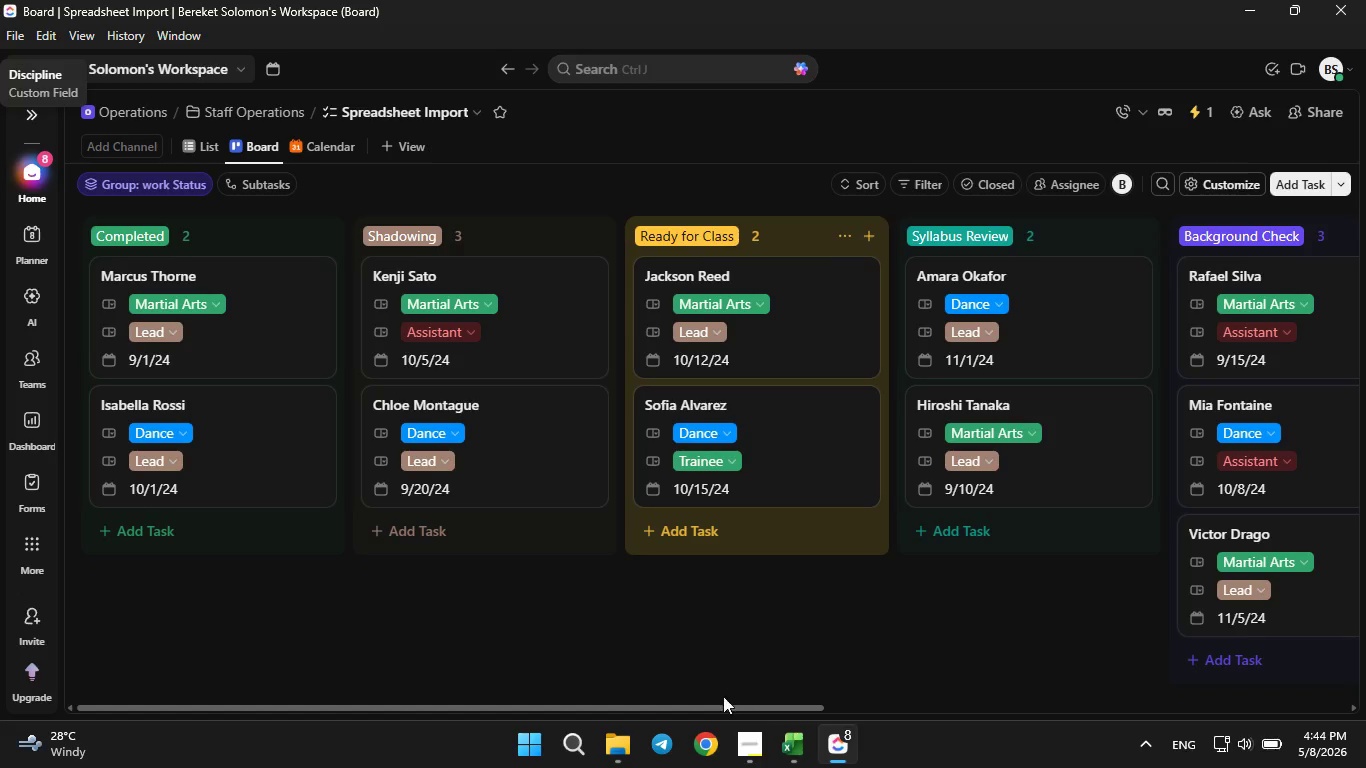 